 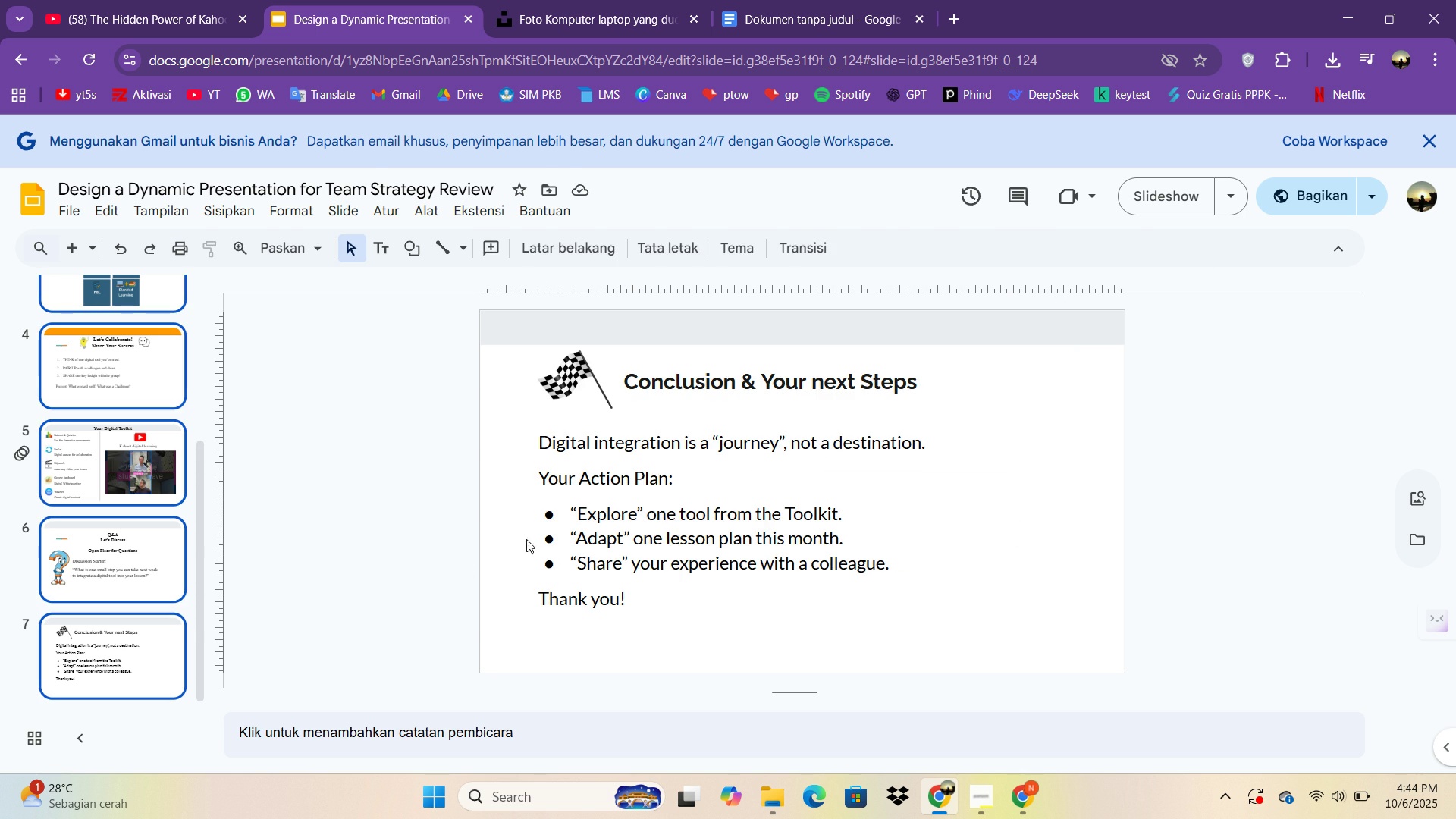 
left_click([657, 488])
 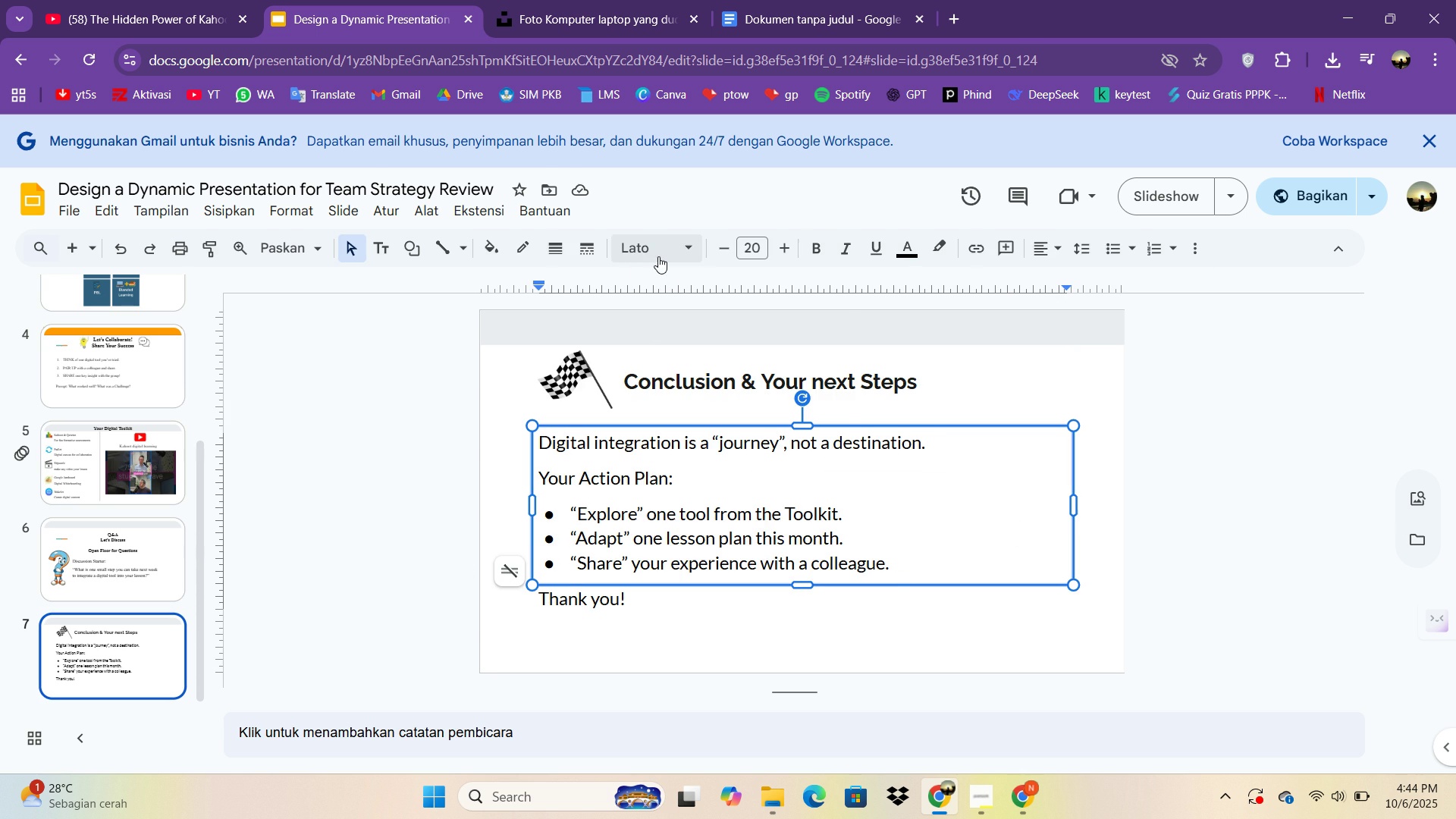 
key(Control+ControlLeft)
 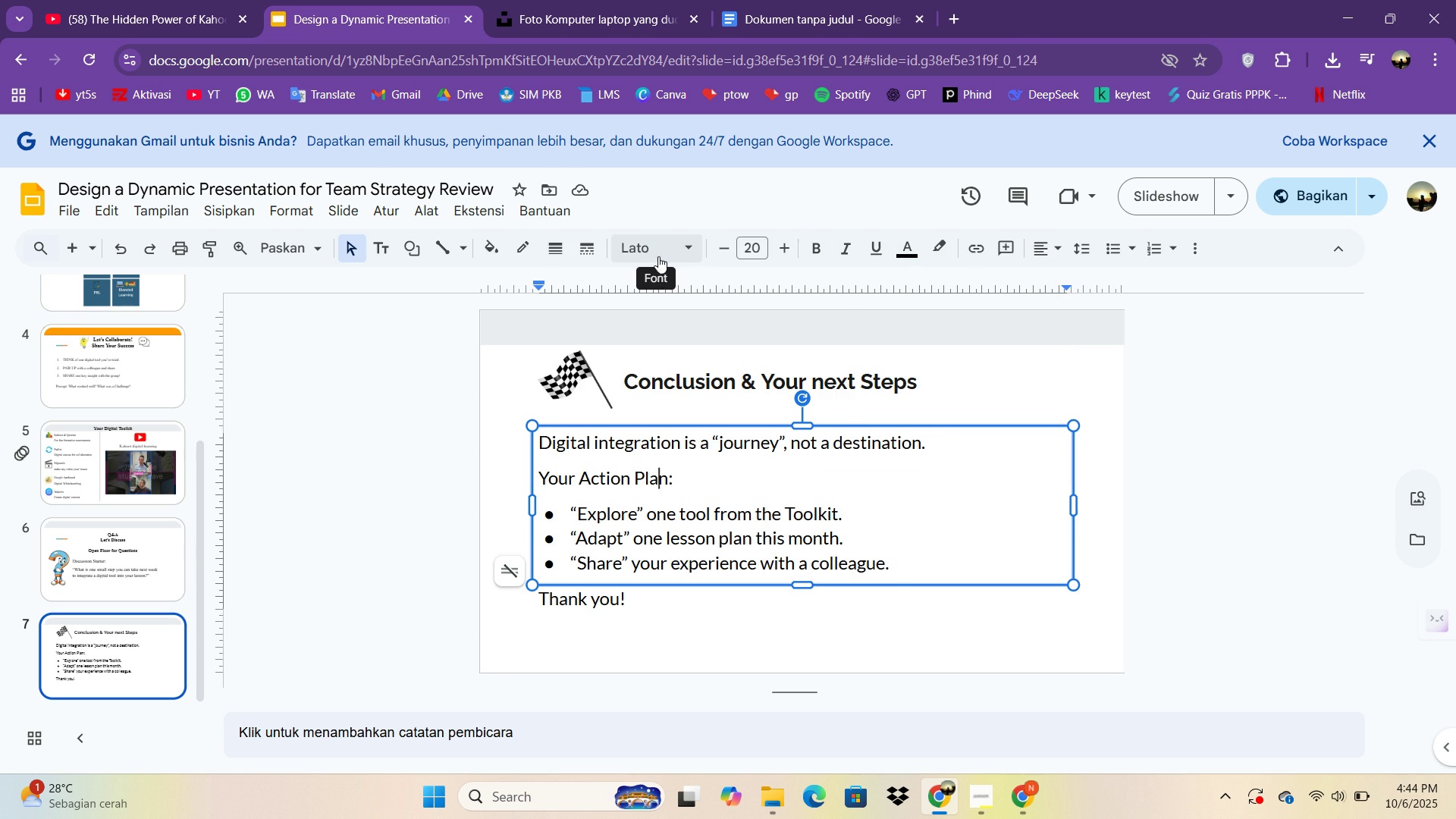 
key(Control+A)
 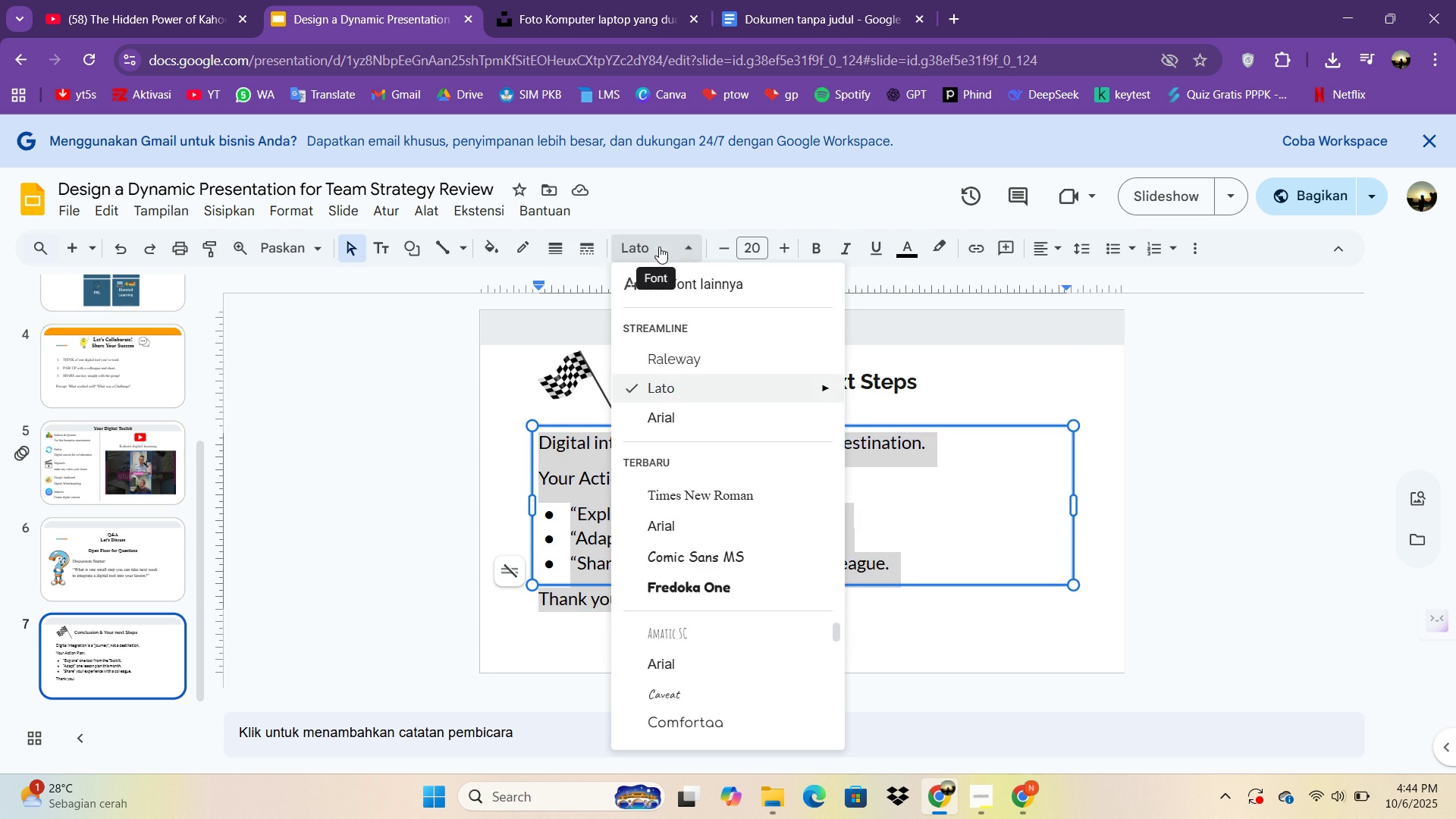 
left_click([658, 246])
 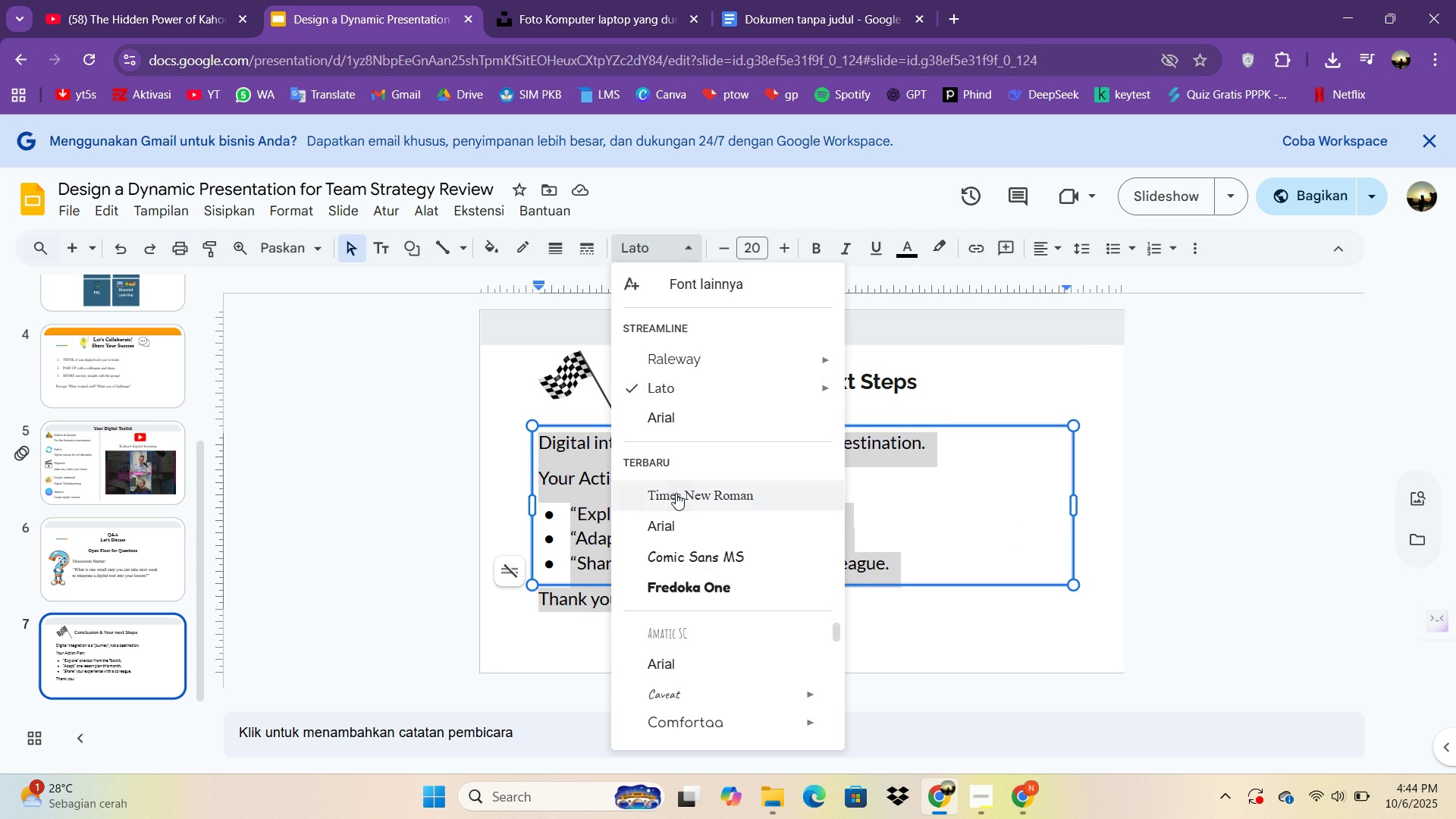 
left_click([676, 493])
 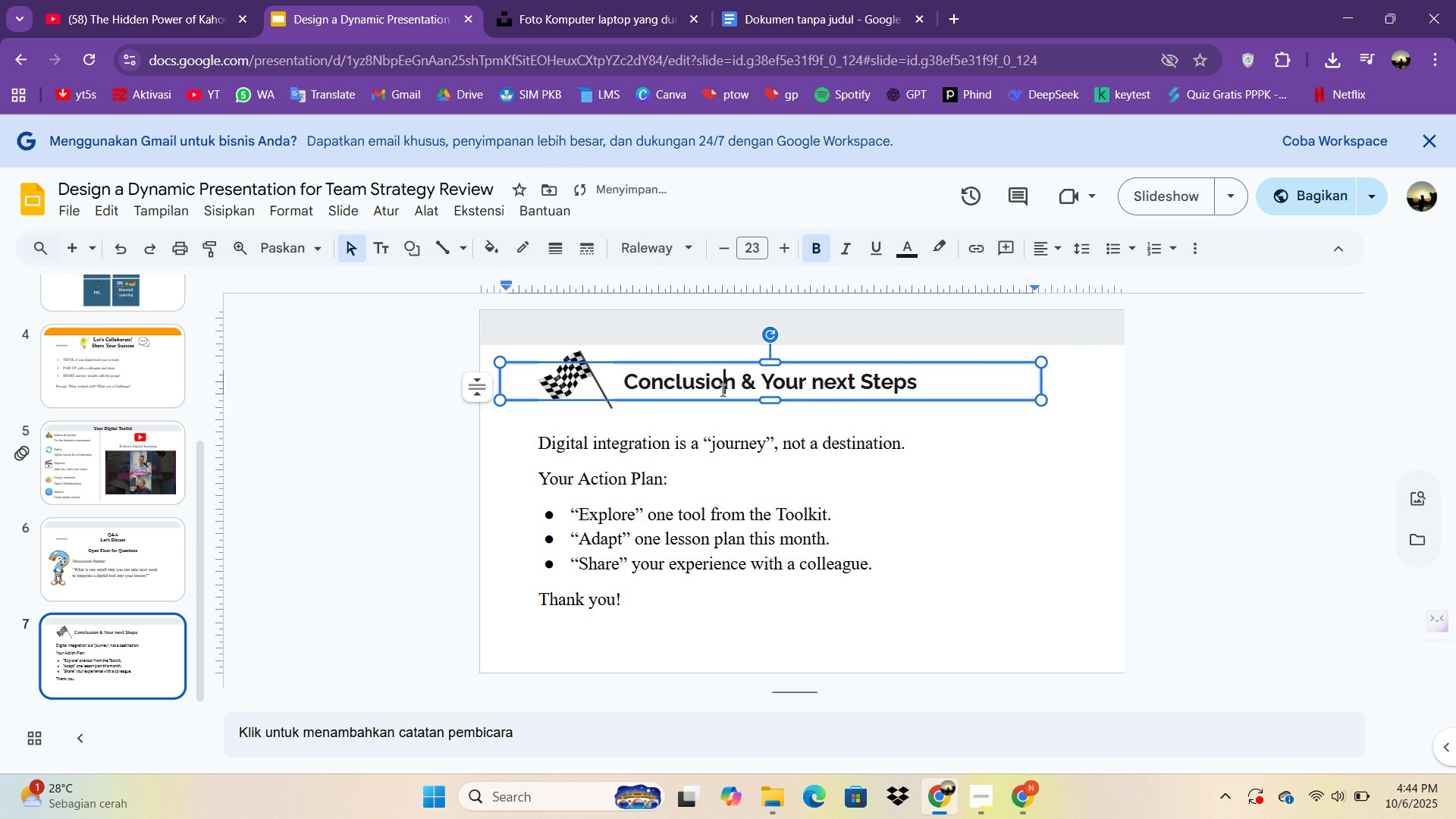 
left_click([721, 390])